 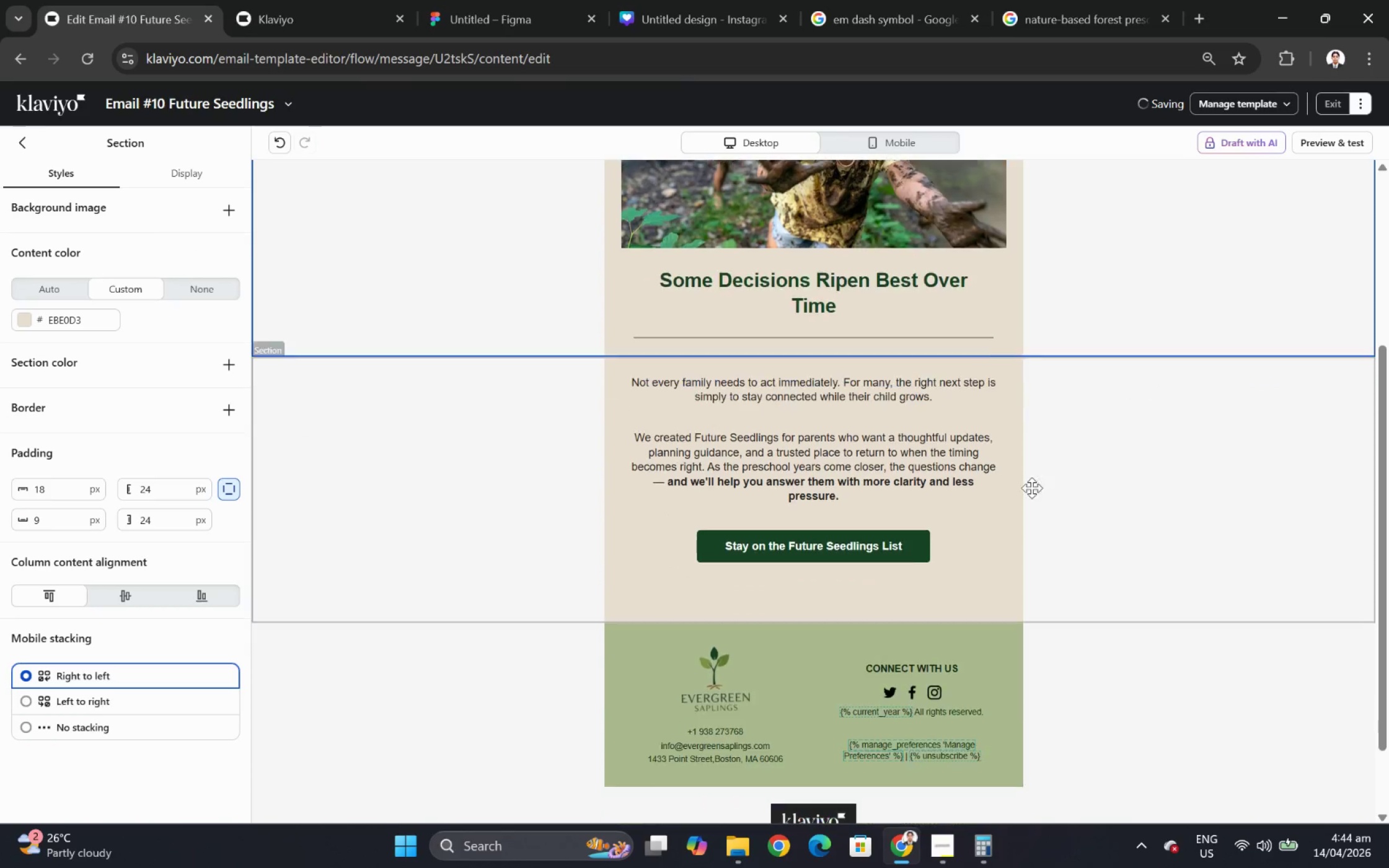 
left_click([887, 551])
 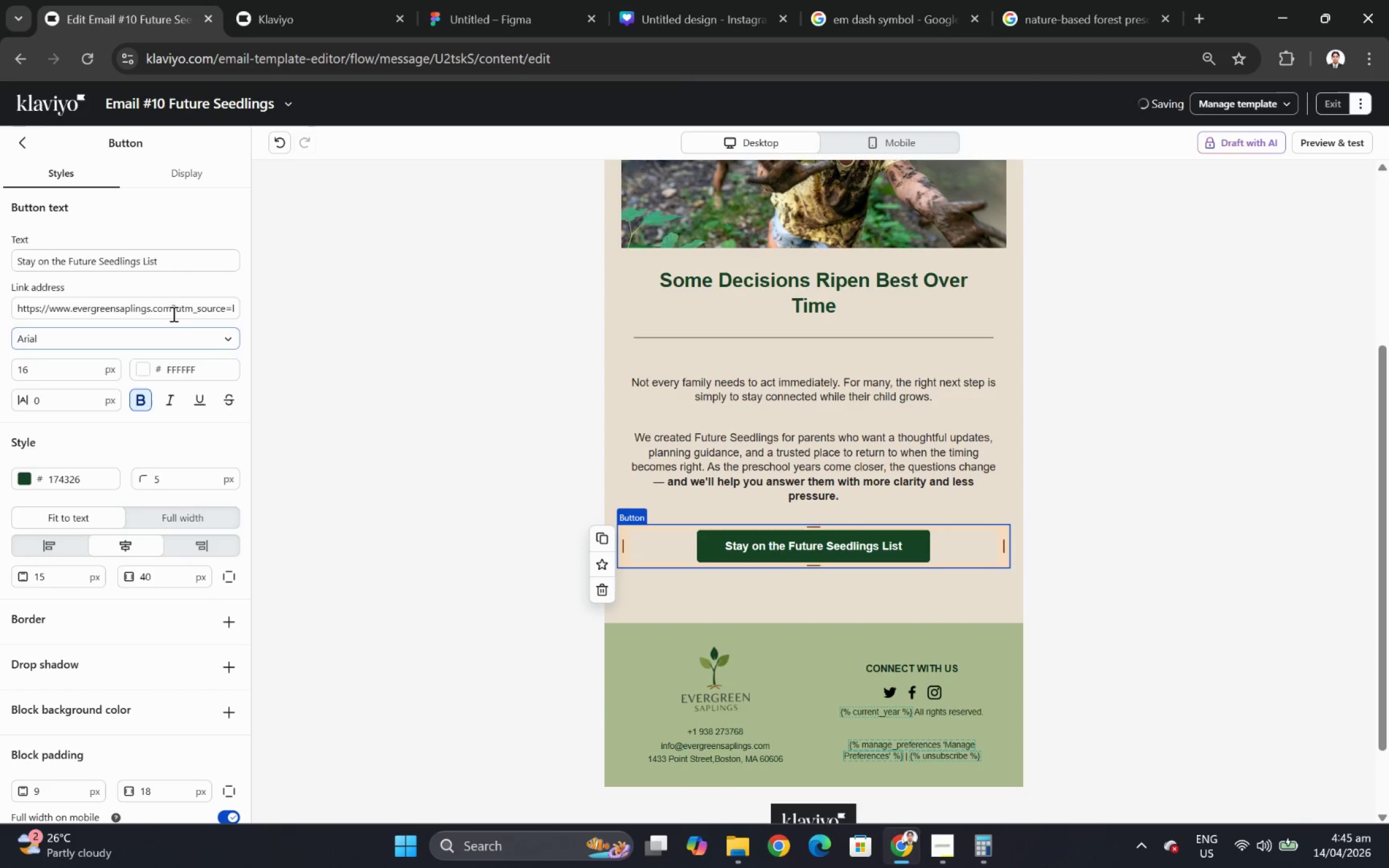 
left_click_drag(start_coordinate=[174, 306], to_coordinate=[258, 305])
 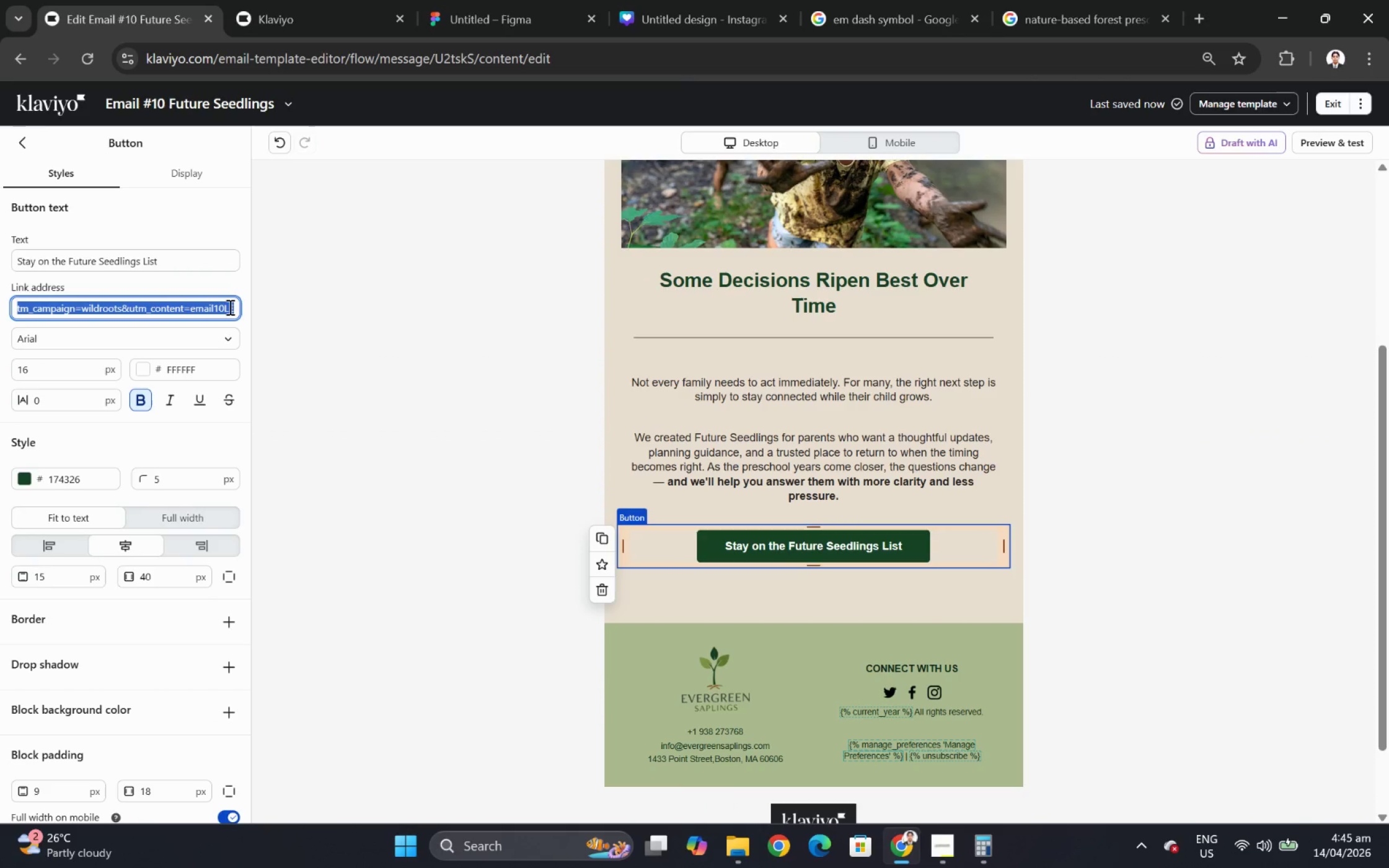 
left_click([226, 305])
 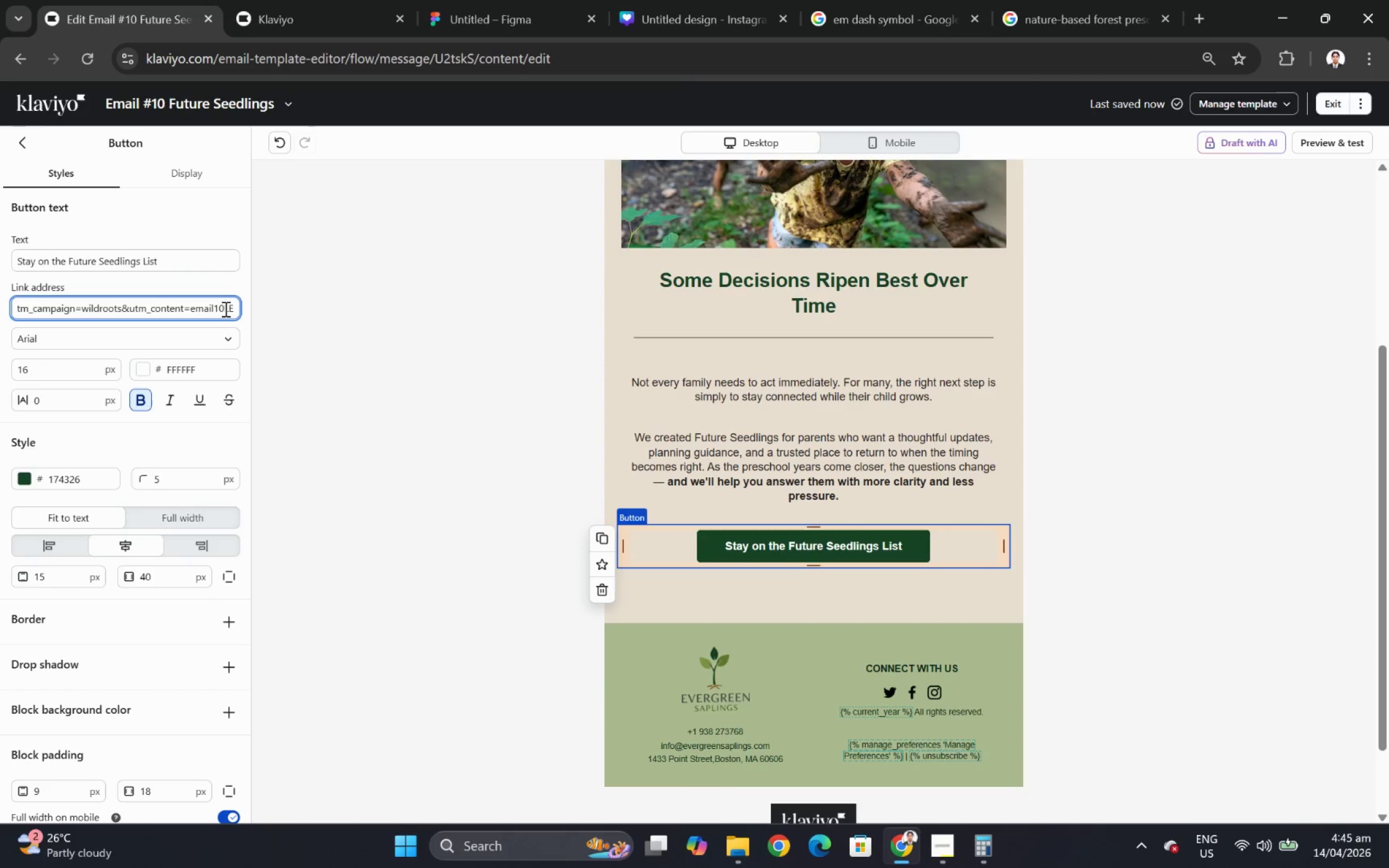 
left_click_drag(start_coordinate=[224, 309], to_coordinate=[239, 309])
 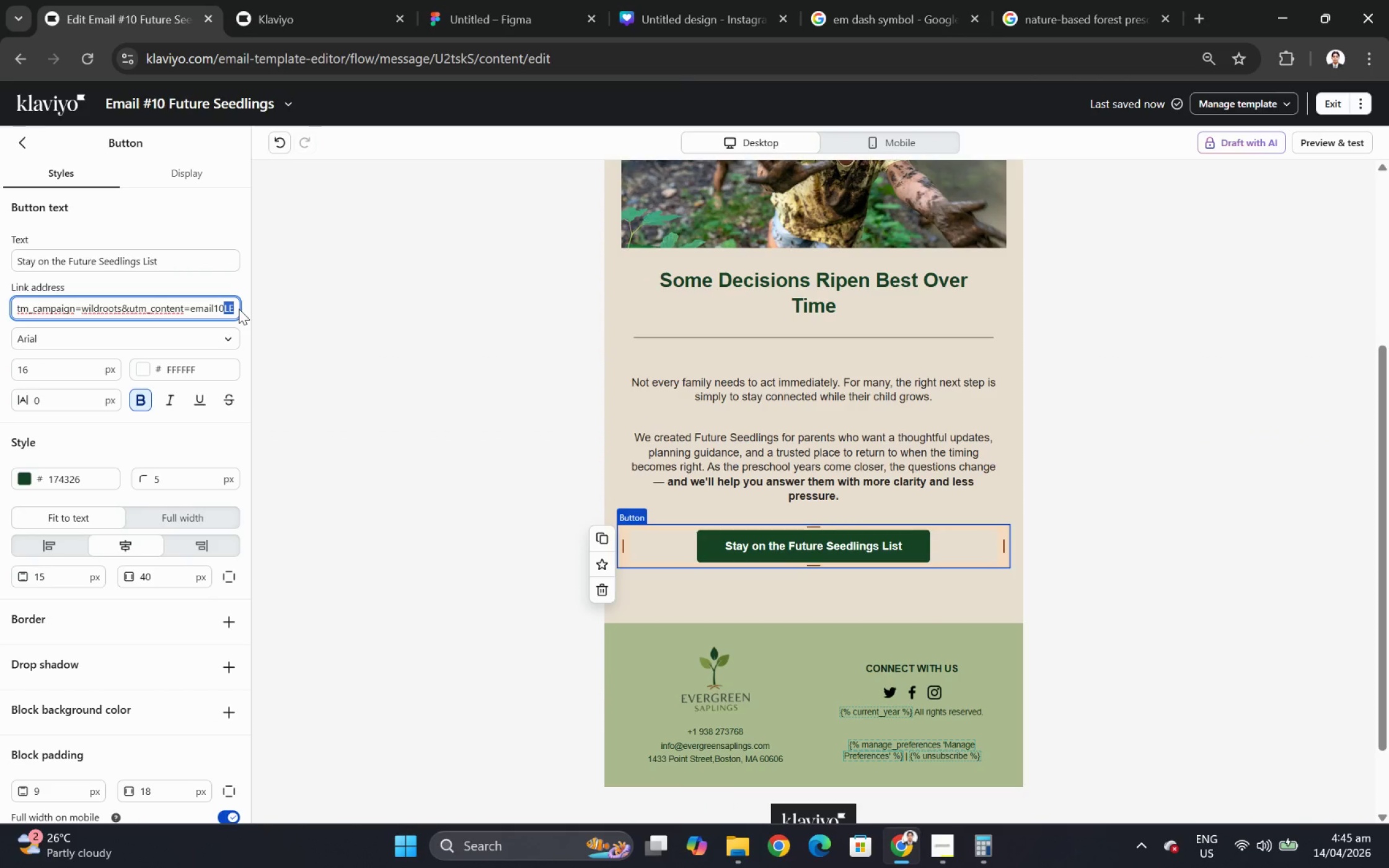 
wait(5.85)
 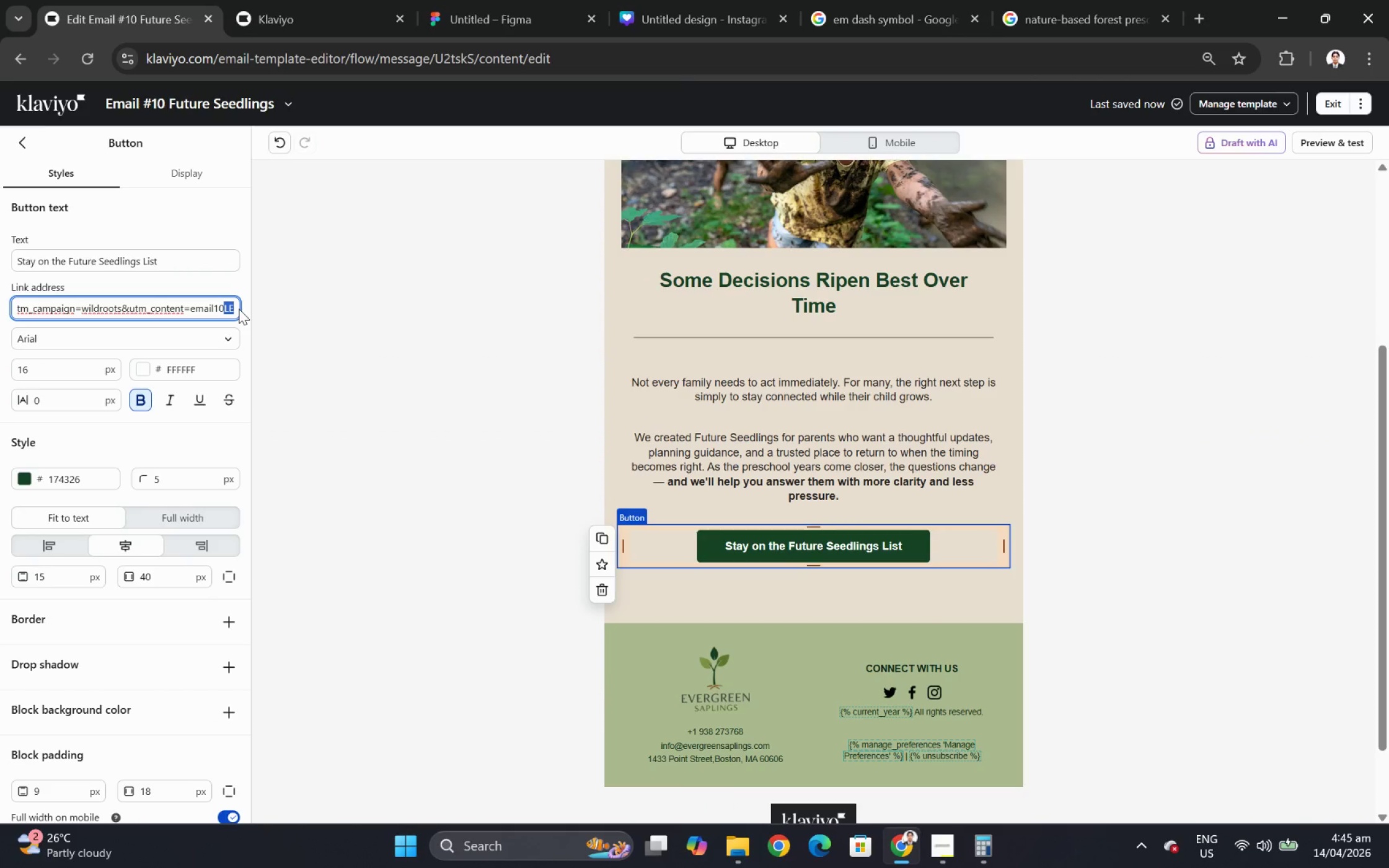 
key(Backspace)
type(FS)
 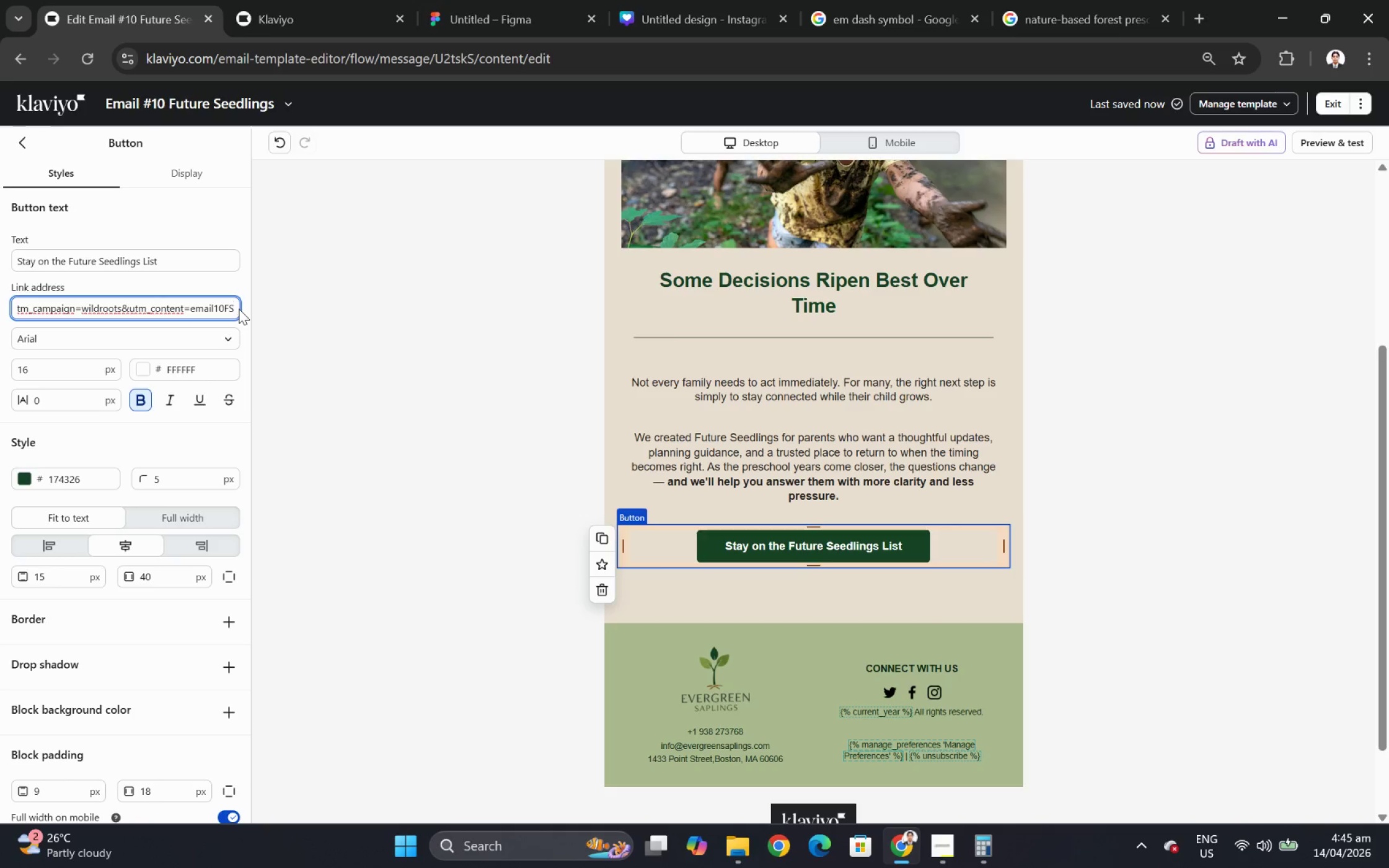 
left_click([968, 643])
 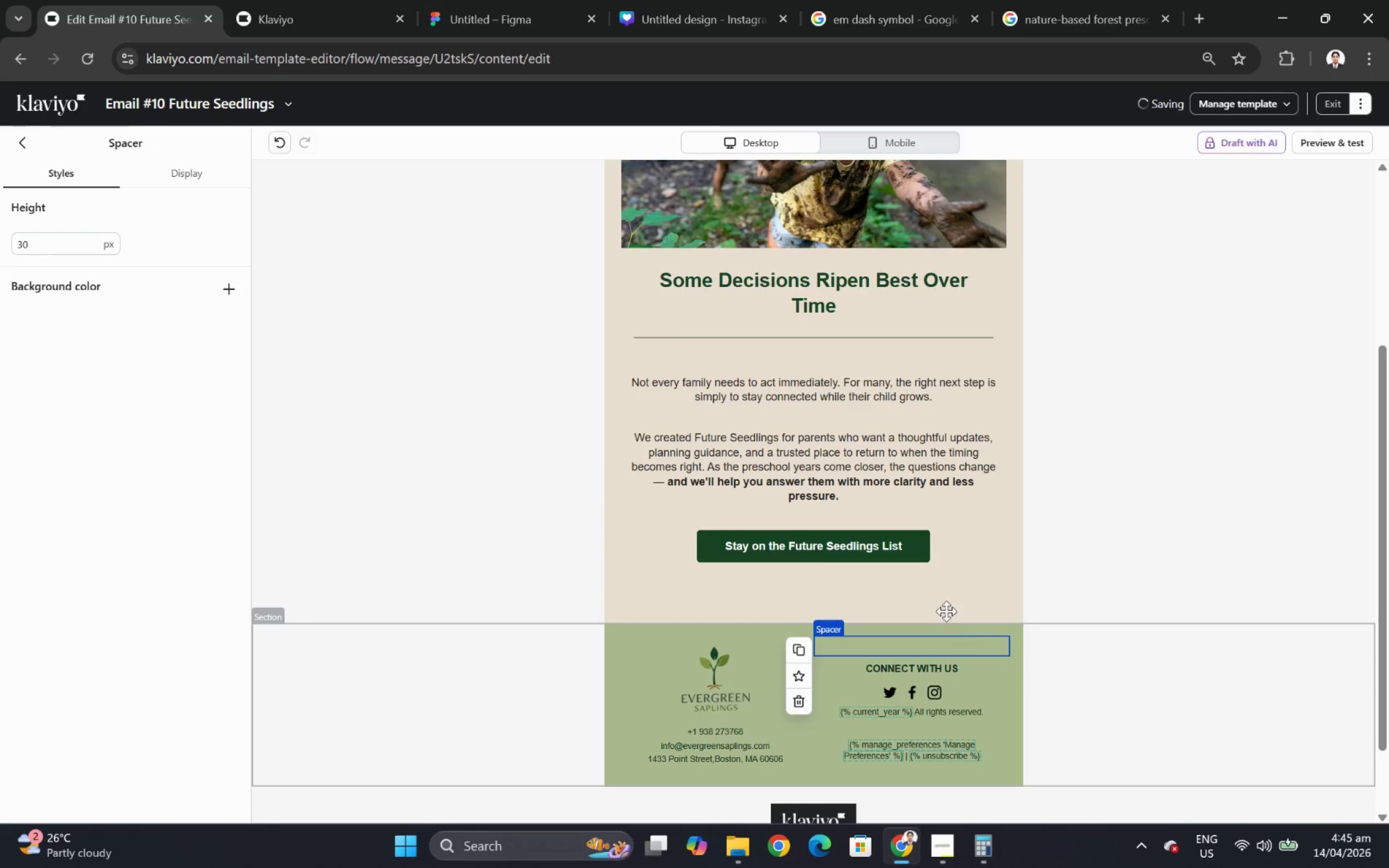 
left_click([954, 545])
 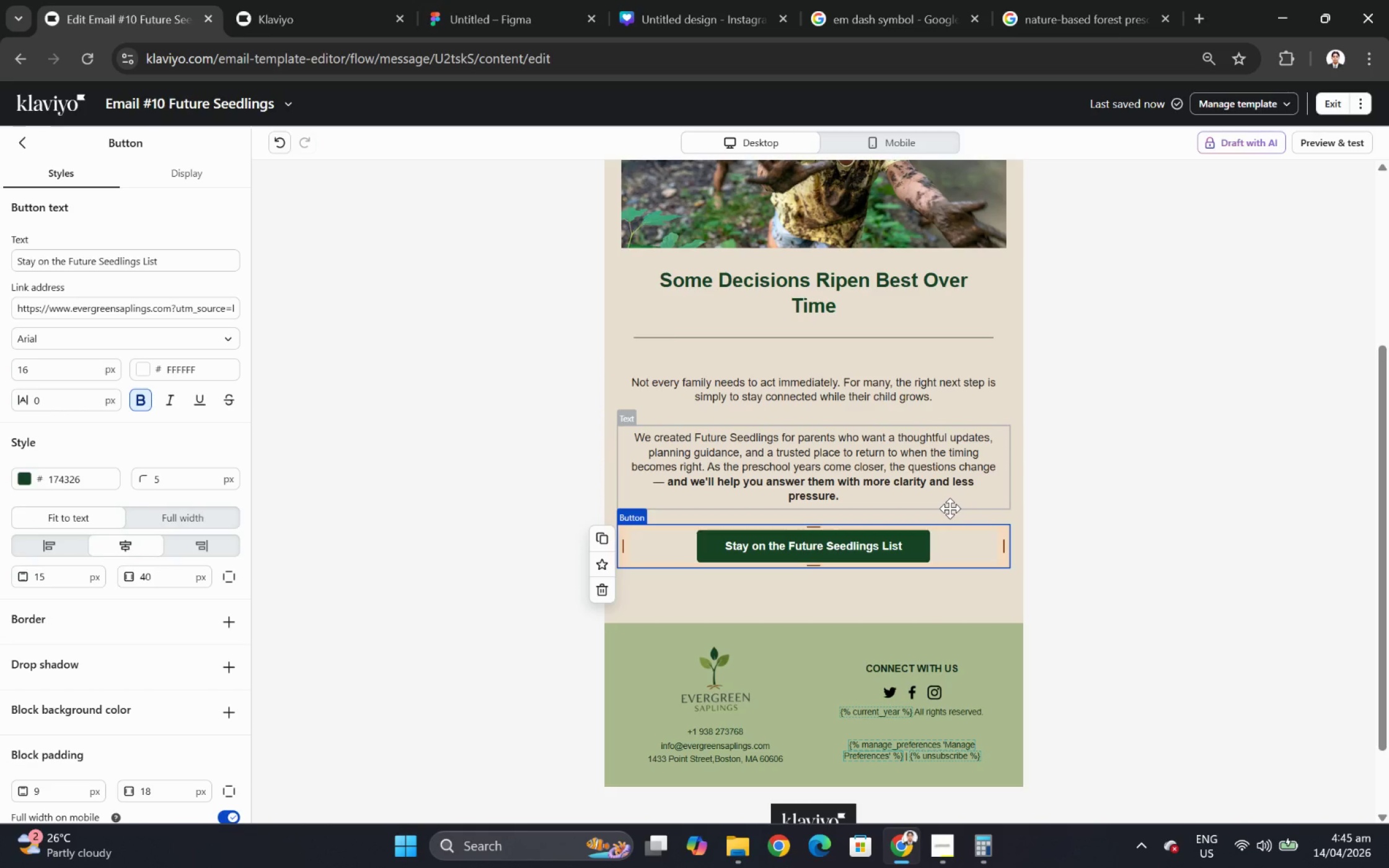 
scroll: coordinate [1043, 577], scroll_direction: up, amount: 4.0
 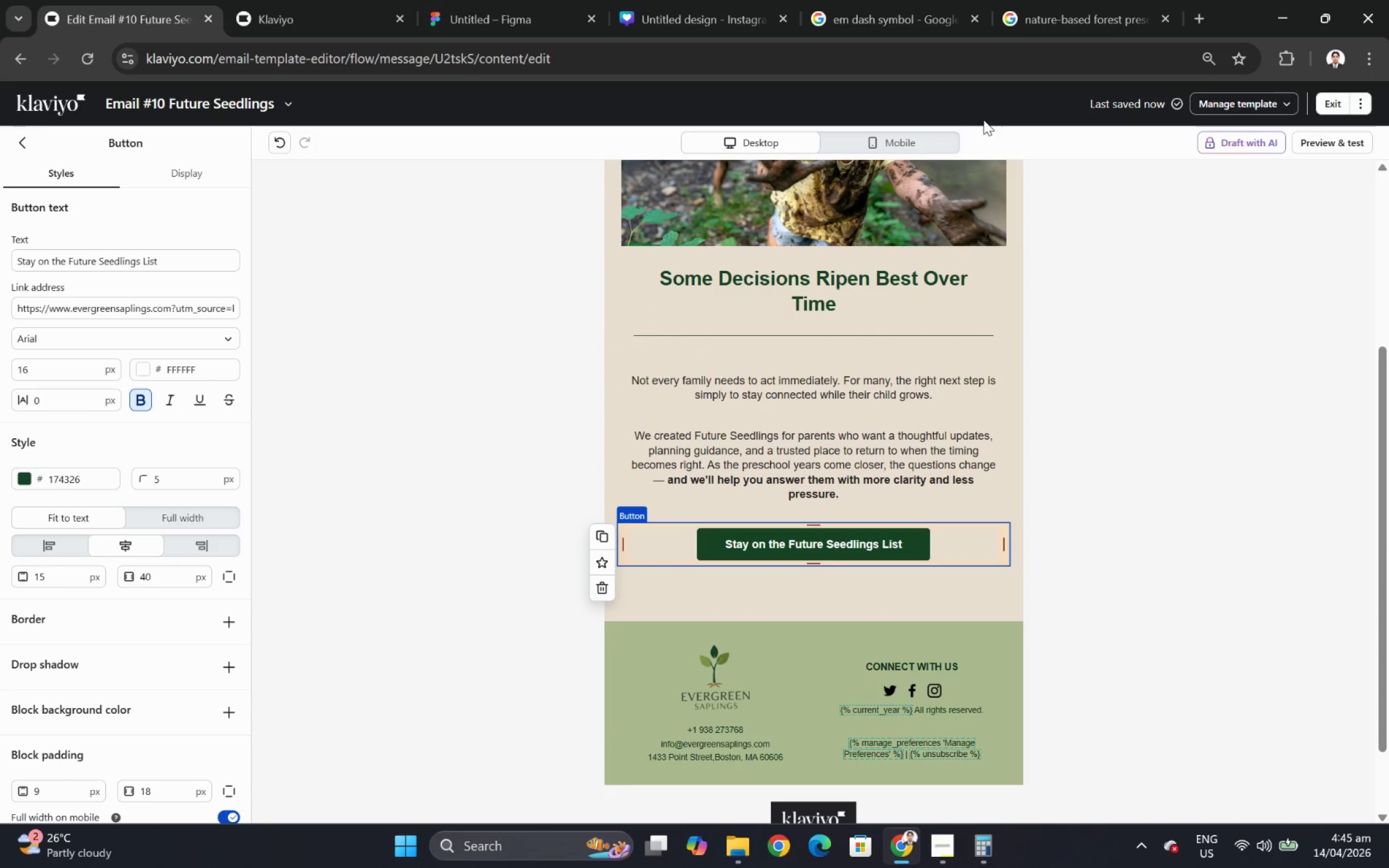 
left_click([948, 141])
 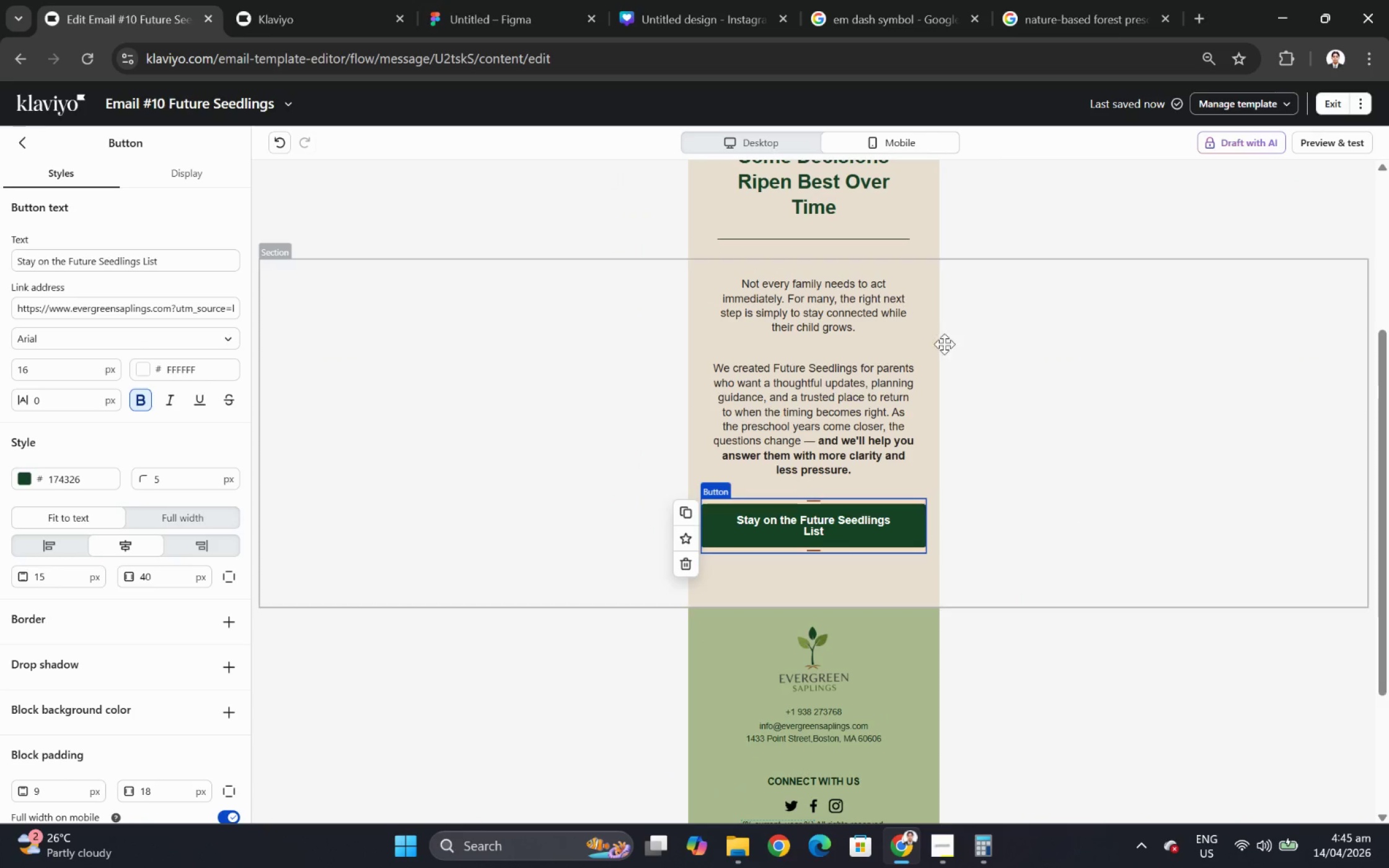 
scroll: coordinate [1225, 535], scroll_direction: up, amount: 3.0
 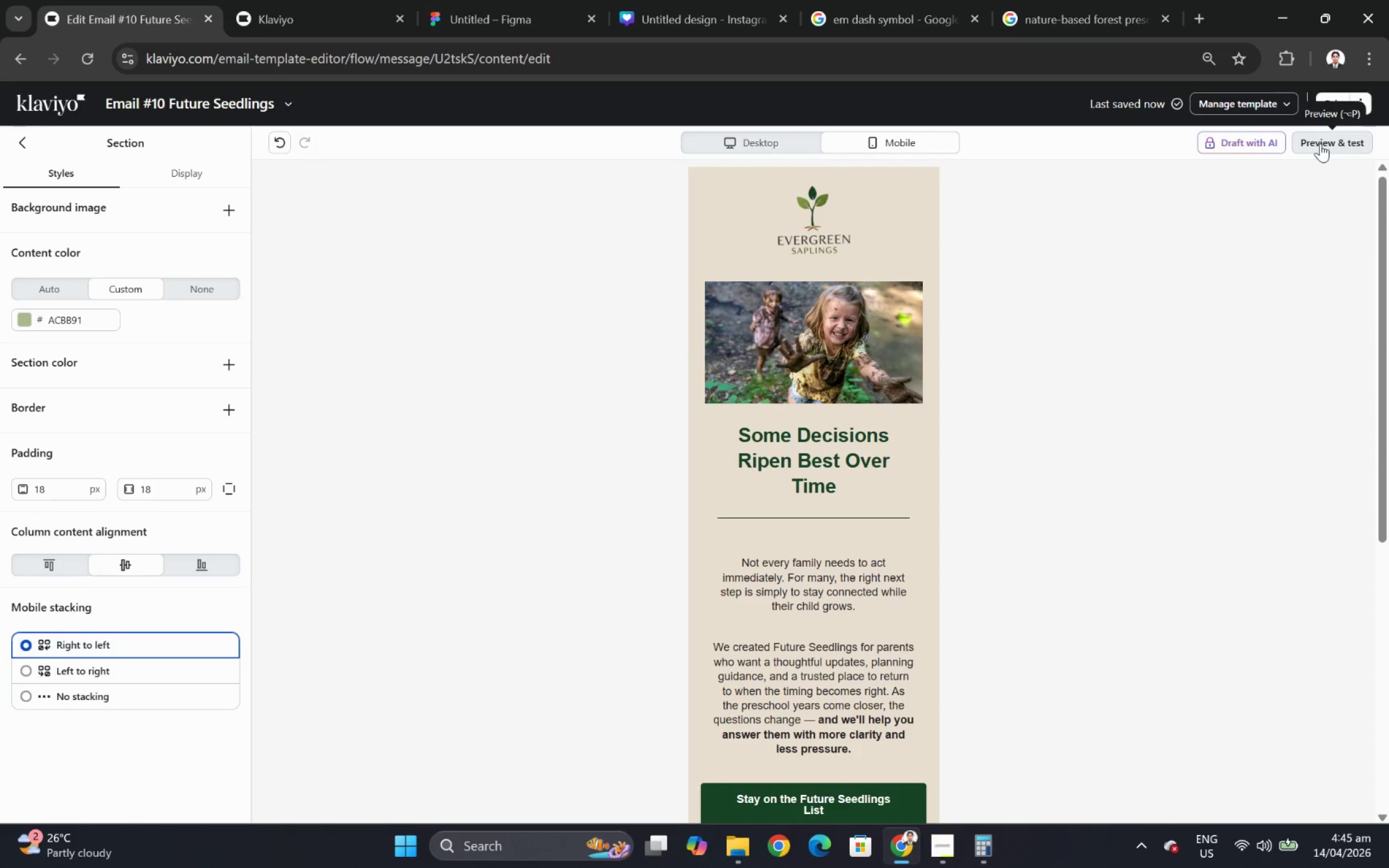 
left_click([1320, 143])
 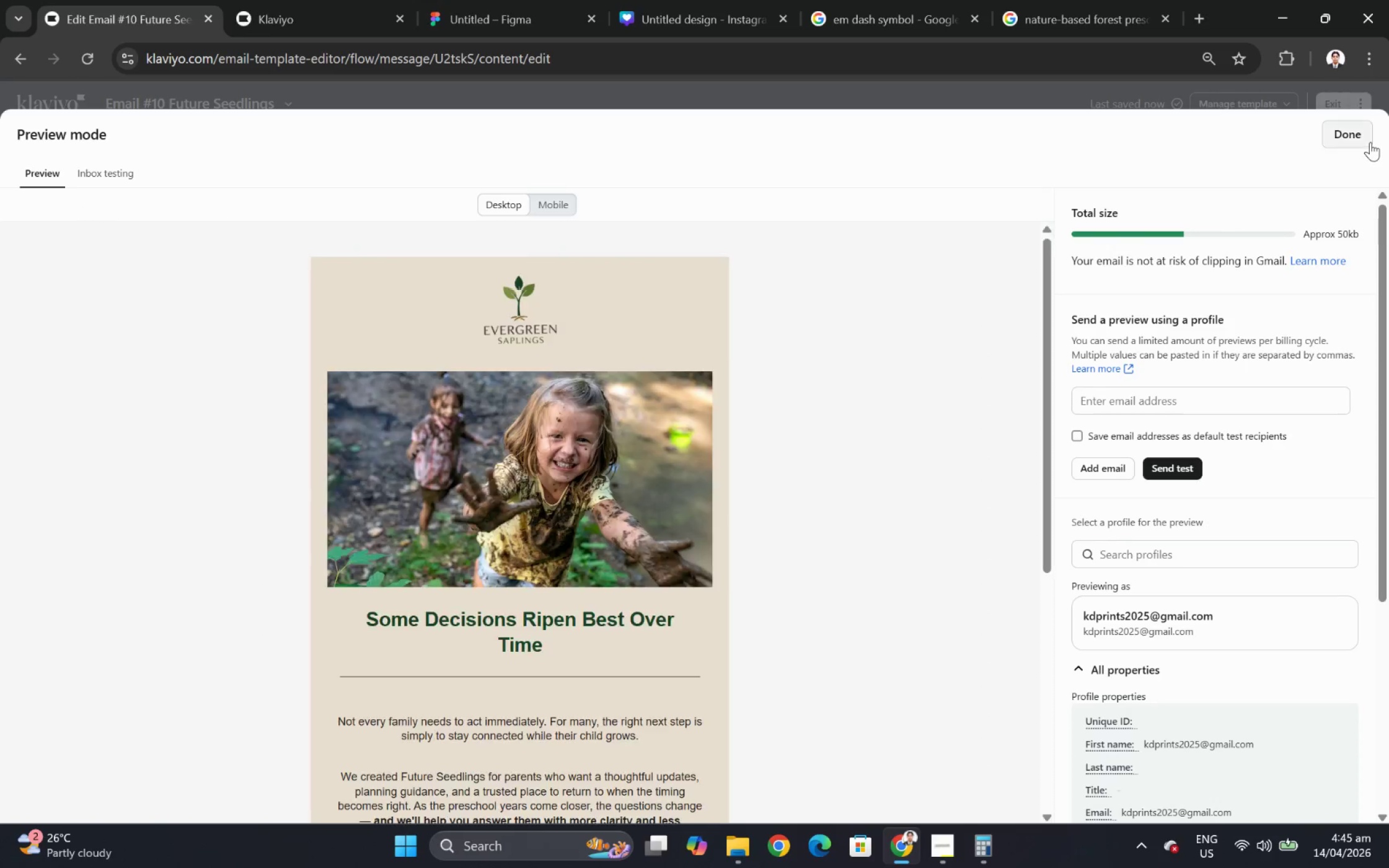 
scroll: coordinate [709, 432], scroll_direction: down, amount: 4.0
 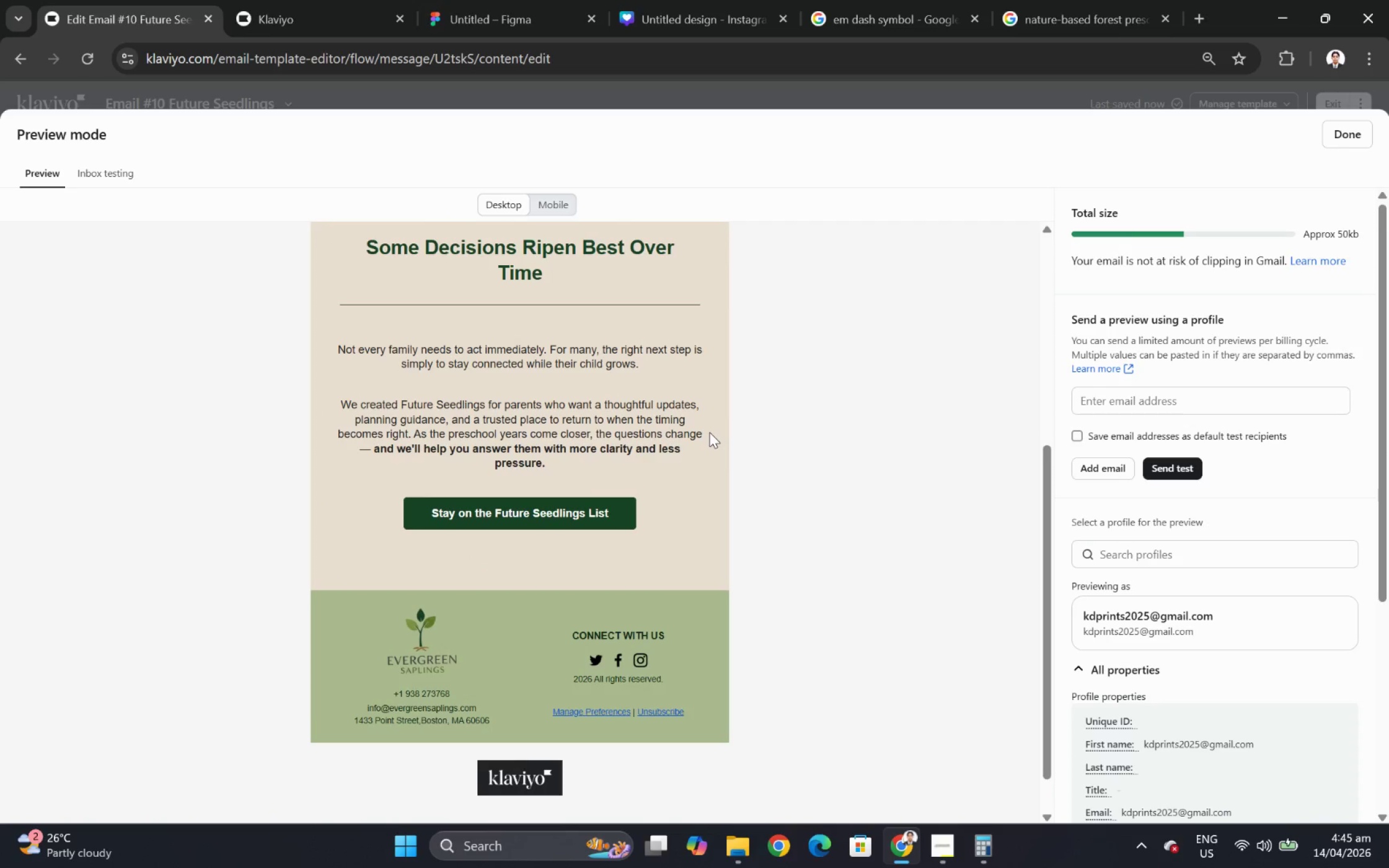 
scroll: coordinate [709, 432], scroll_direction: up, amount: 4.0
 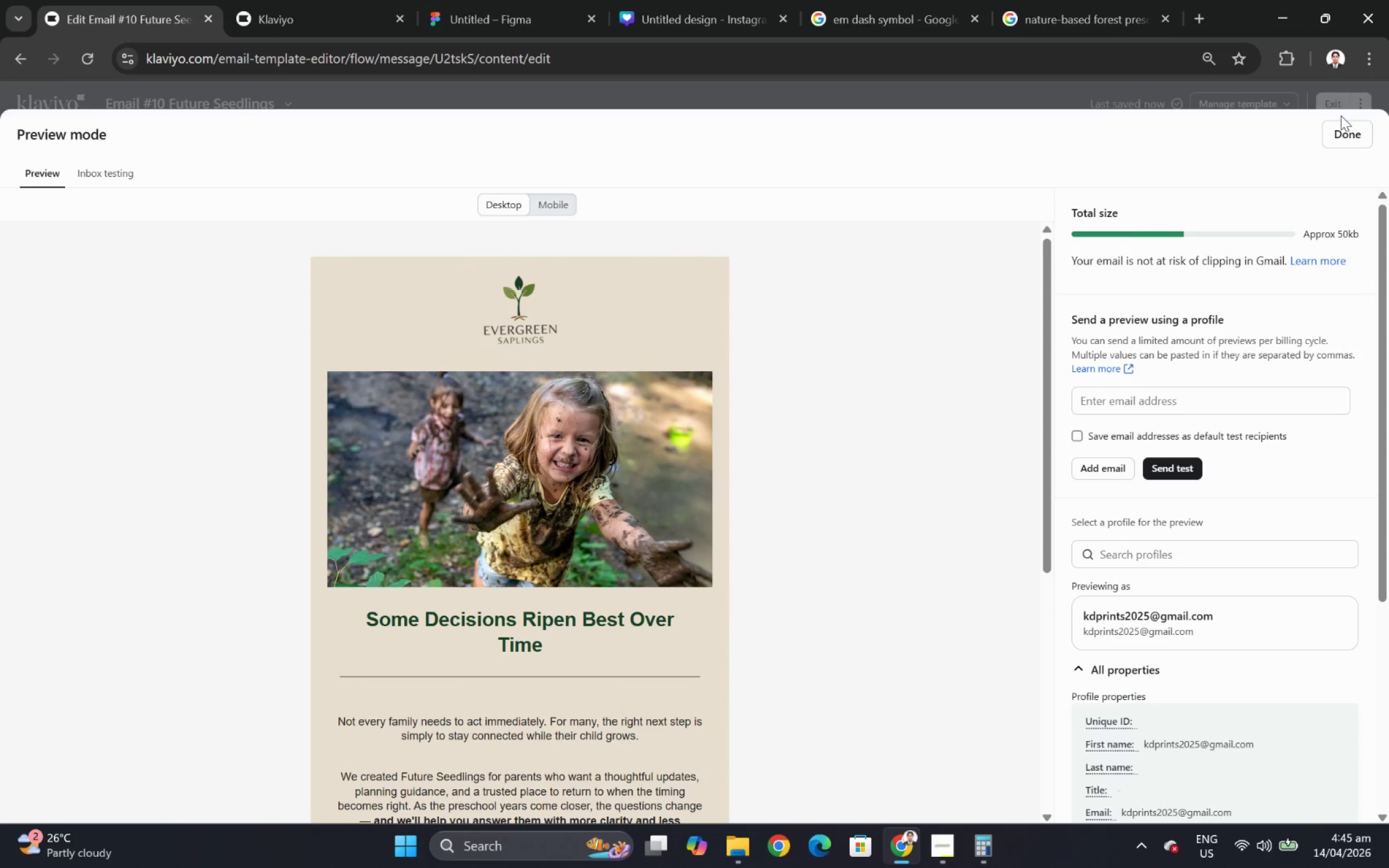 
left_click([1344, 130])
 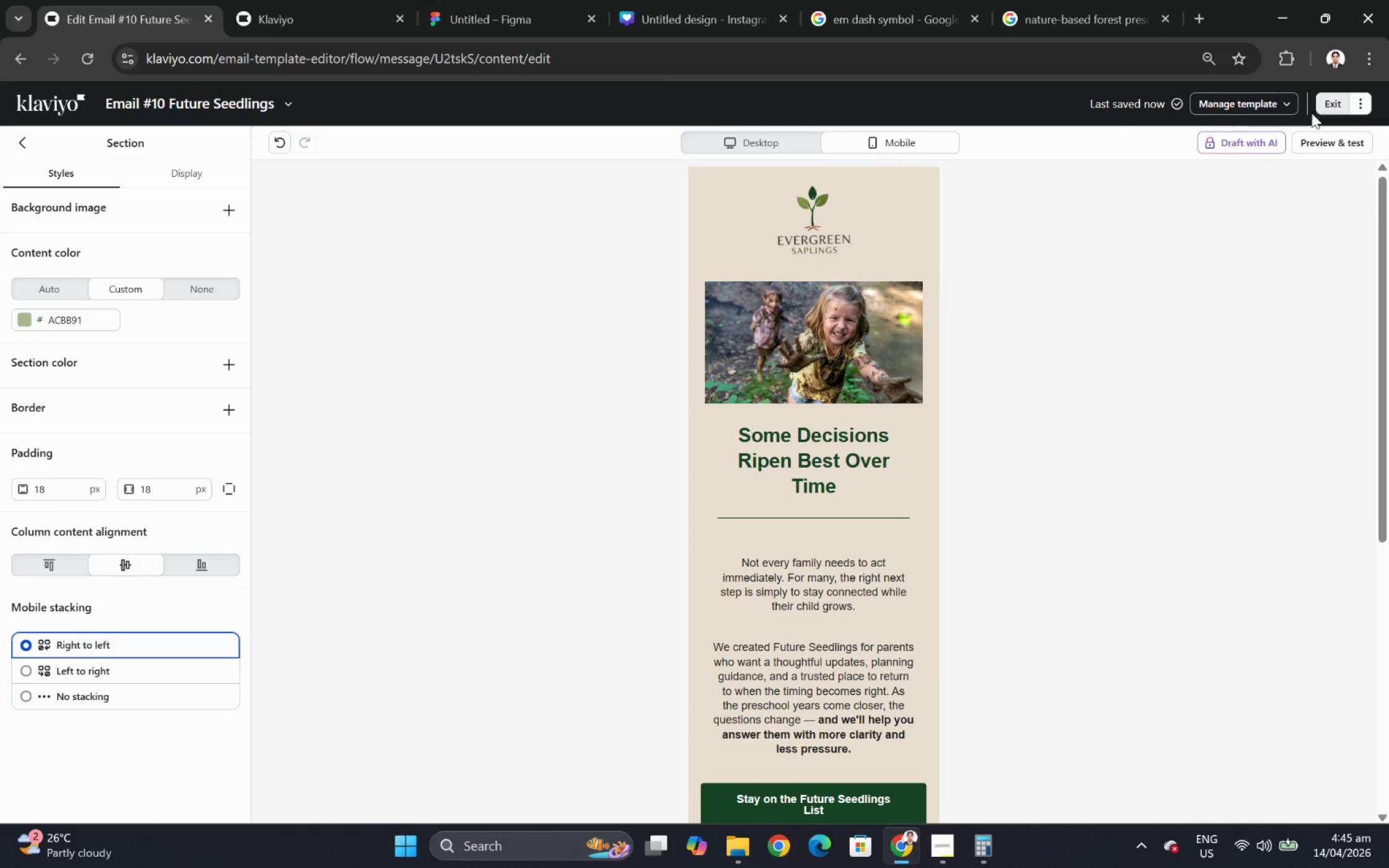 
left_click([763, 149])
 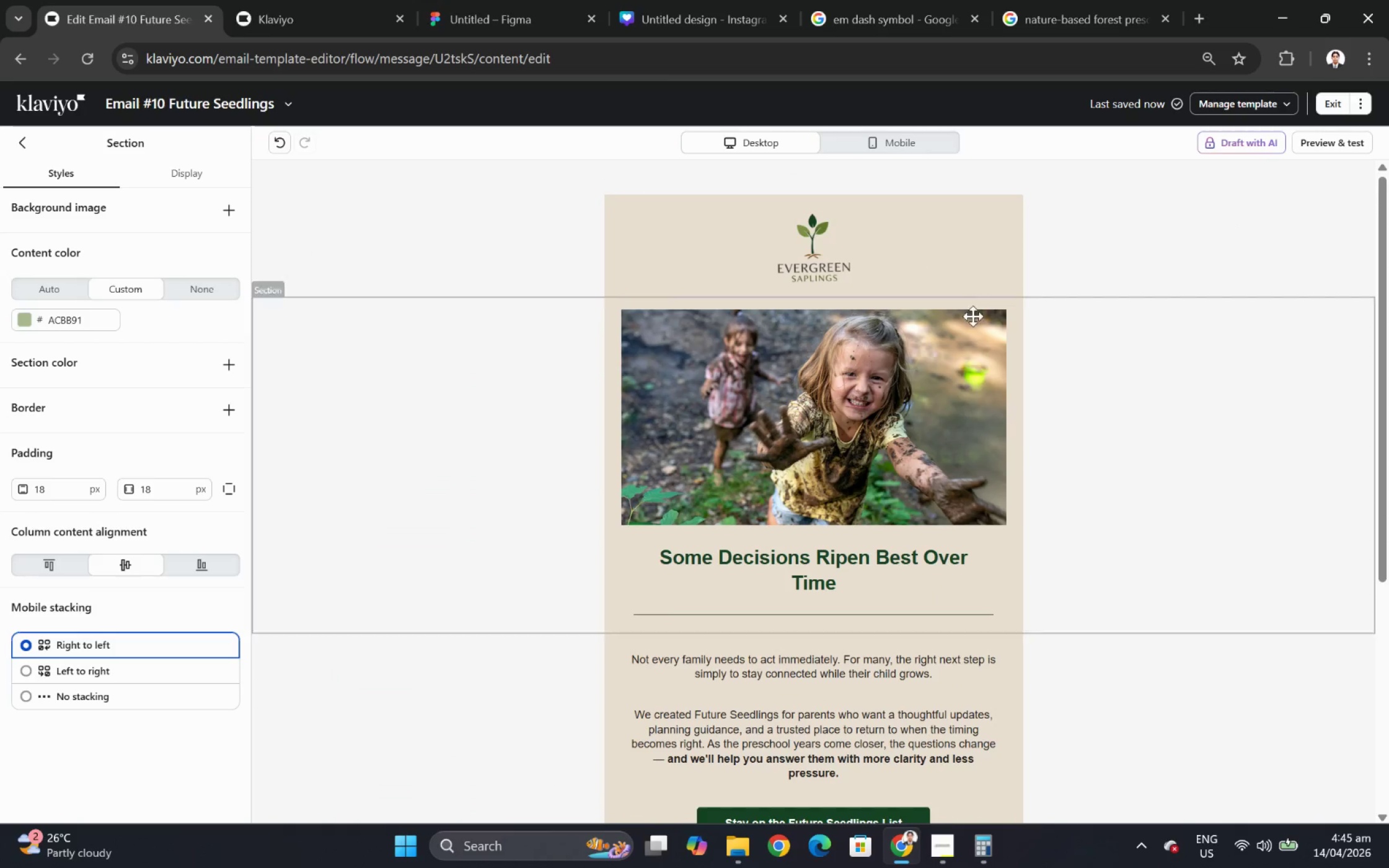 
scroll: coordinate [1184, 408], scroll_direction: down, amount: 1.0
 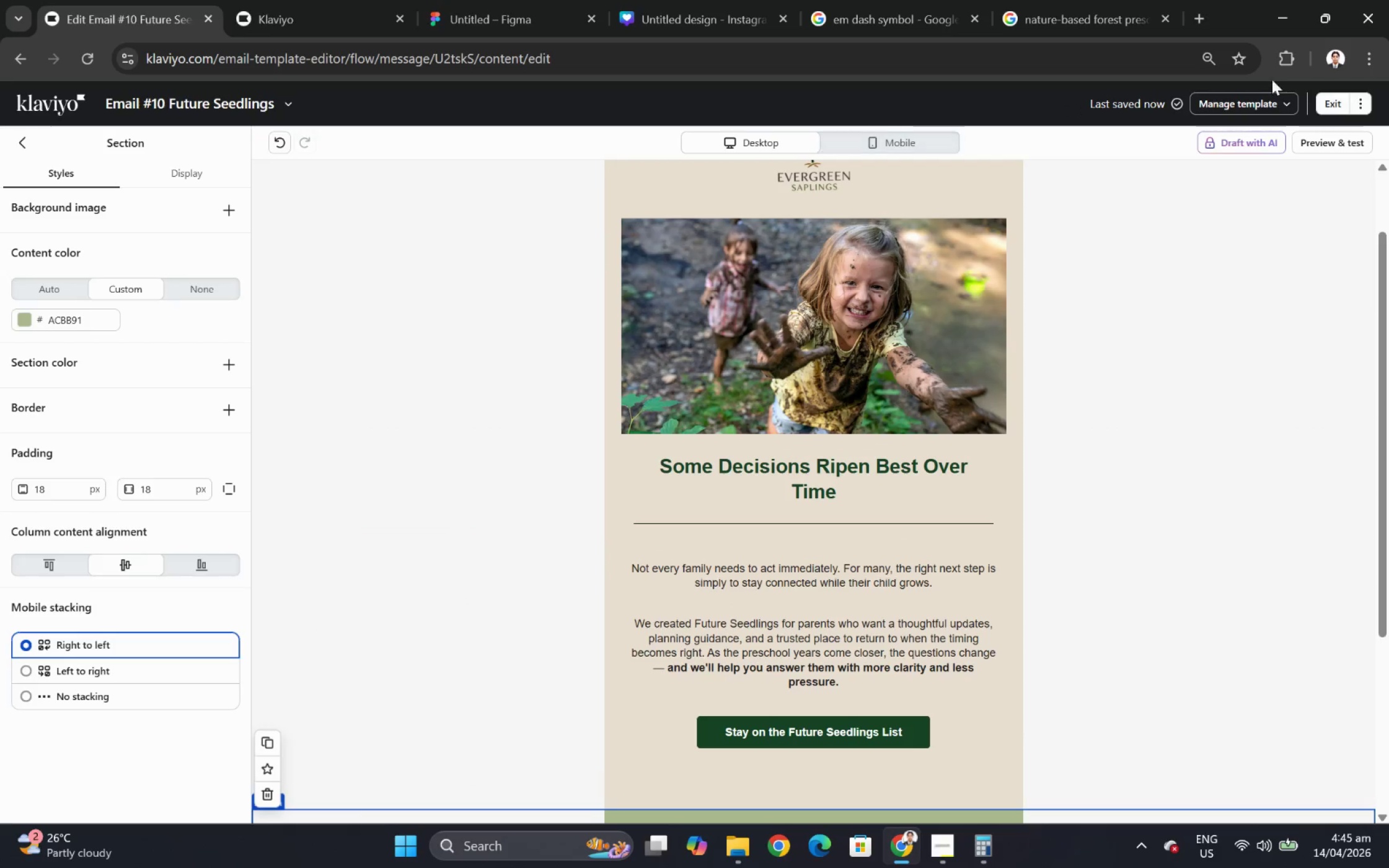 
left_click([1321, 100])
 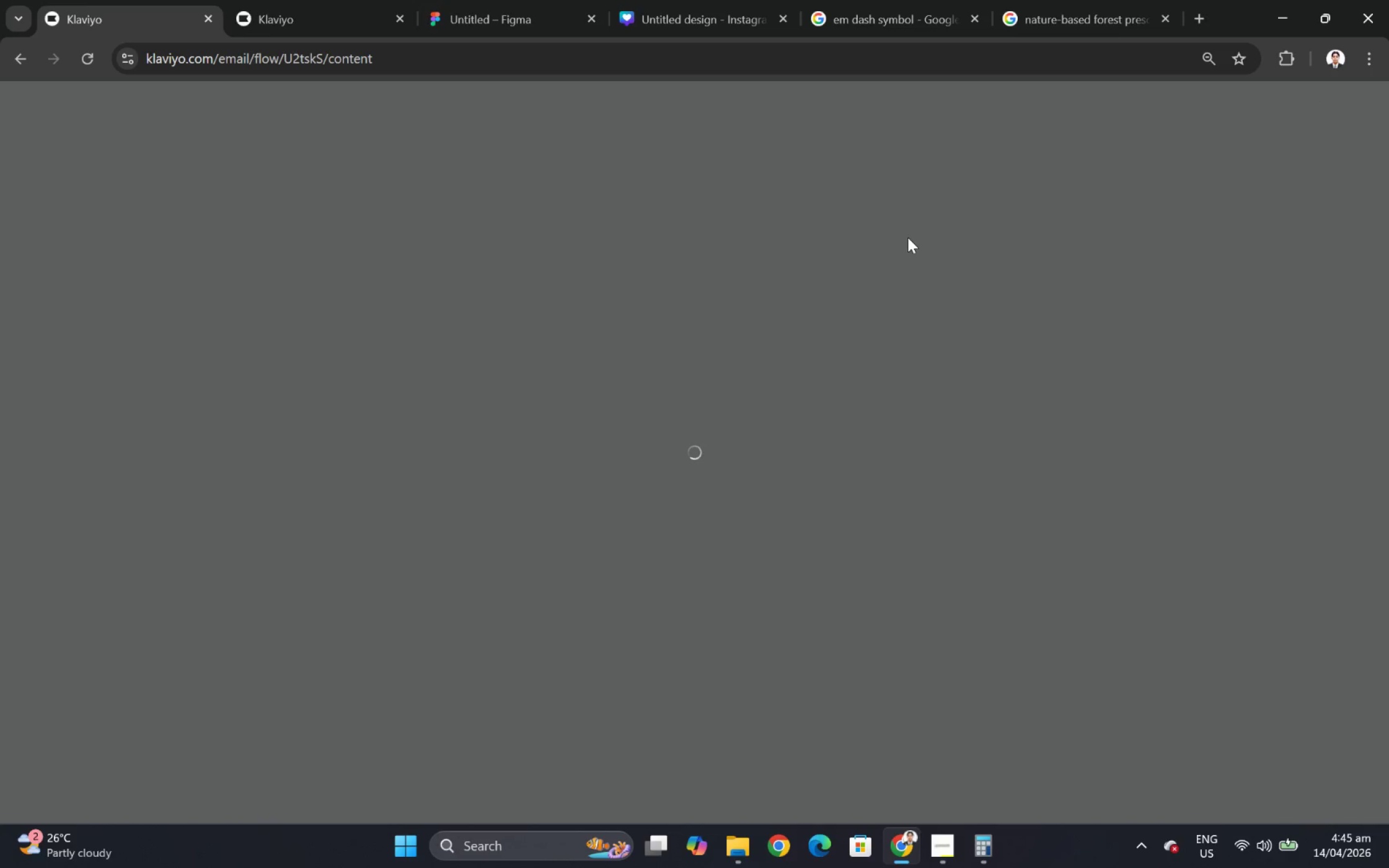 
mouse_move([1074, 247])